 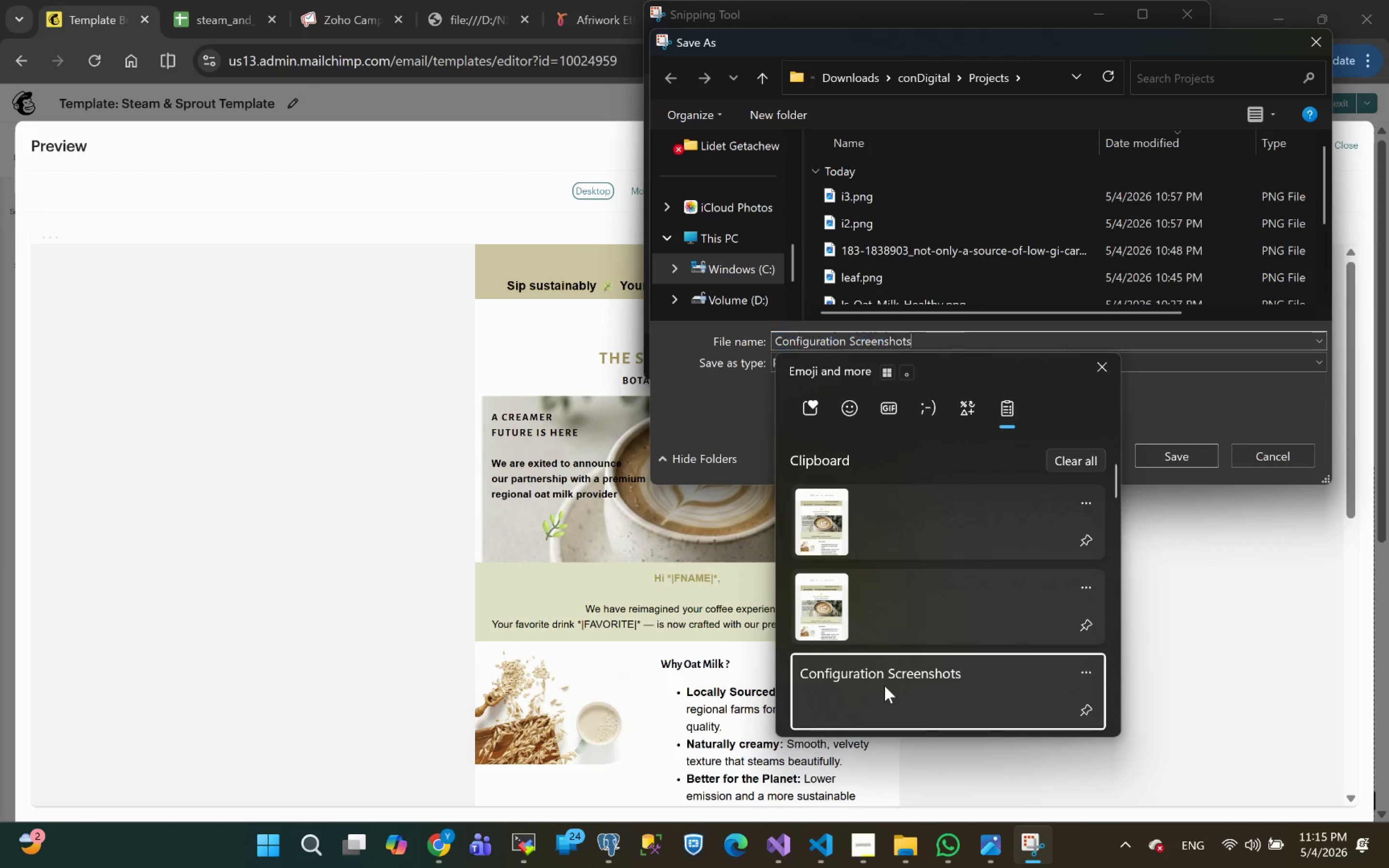 
key(Control+V)
 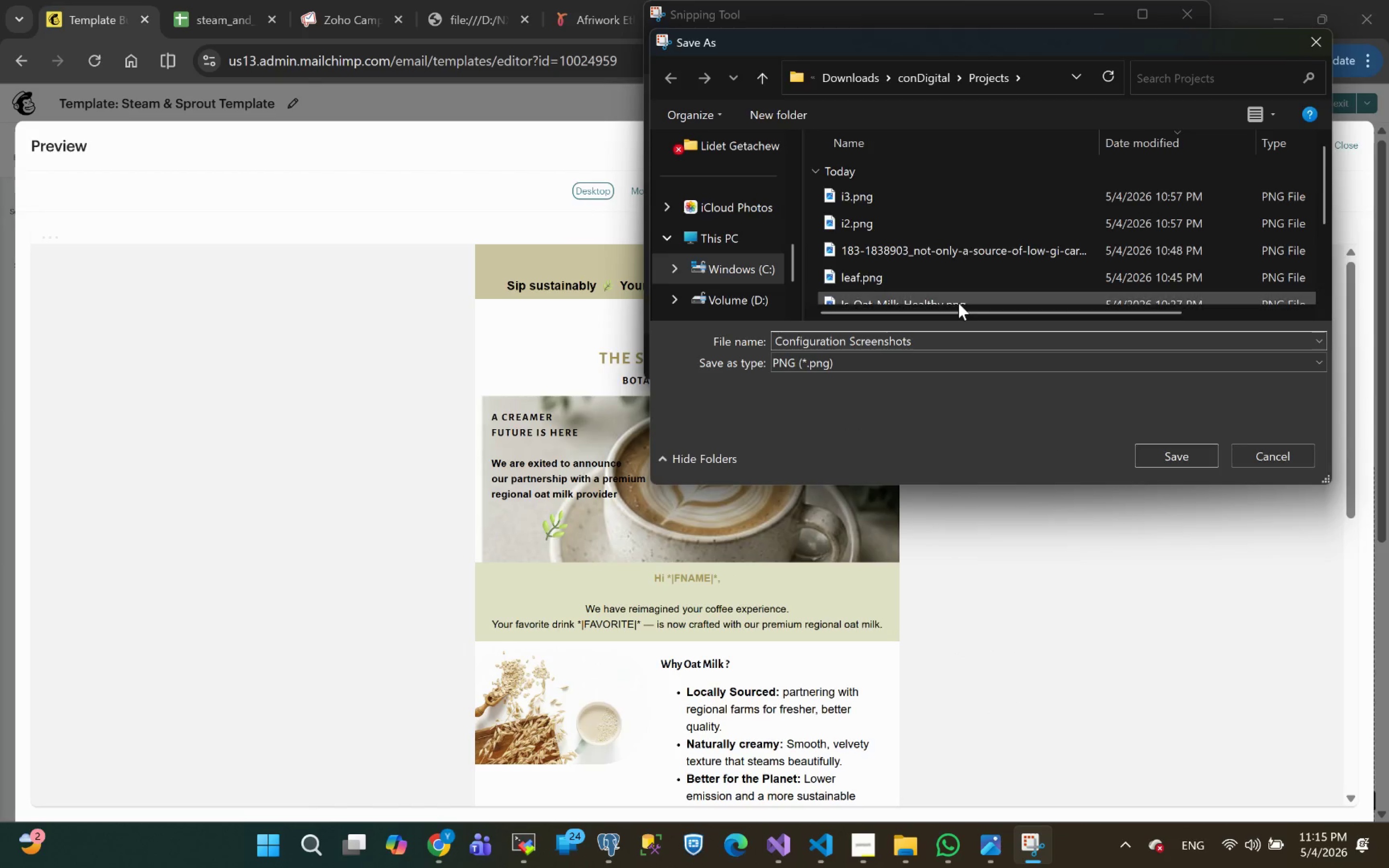 
key(Space)
 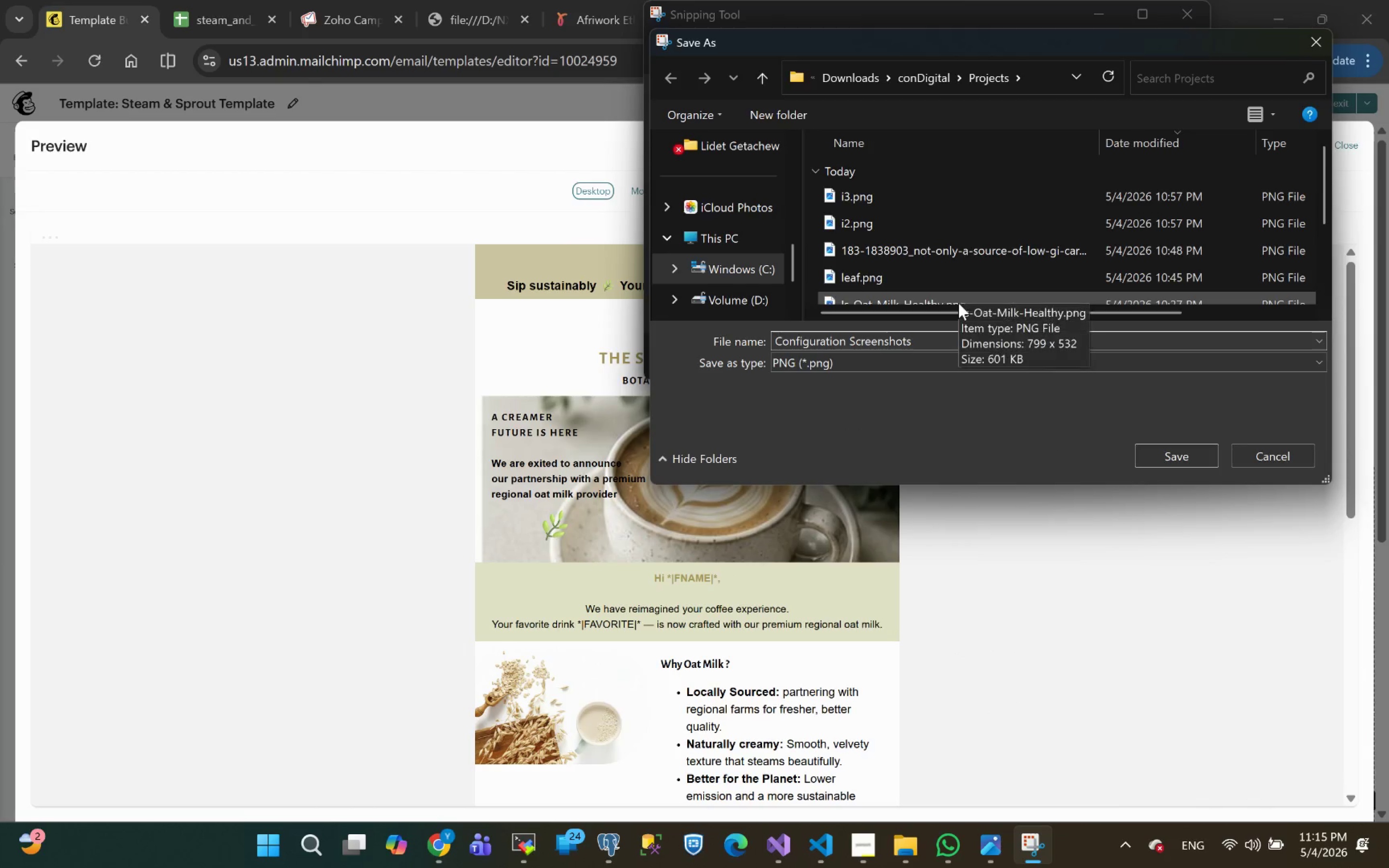 
key(1)
 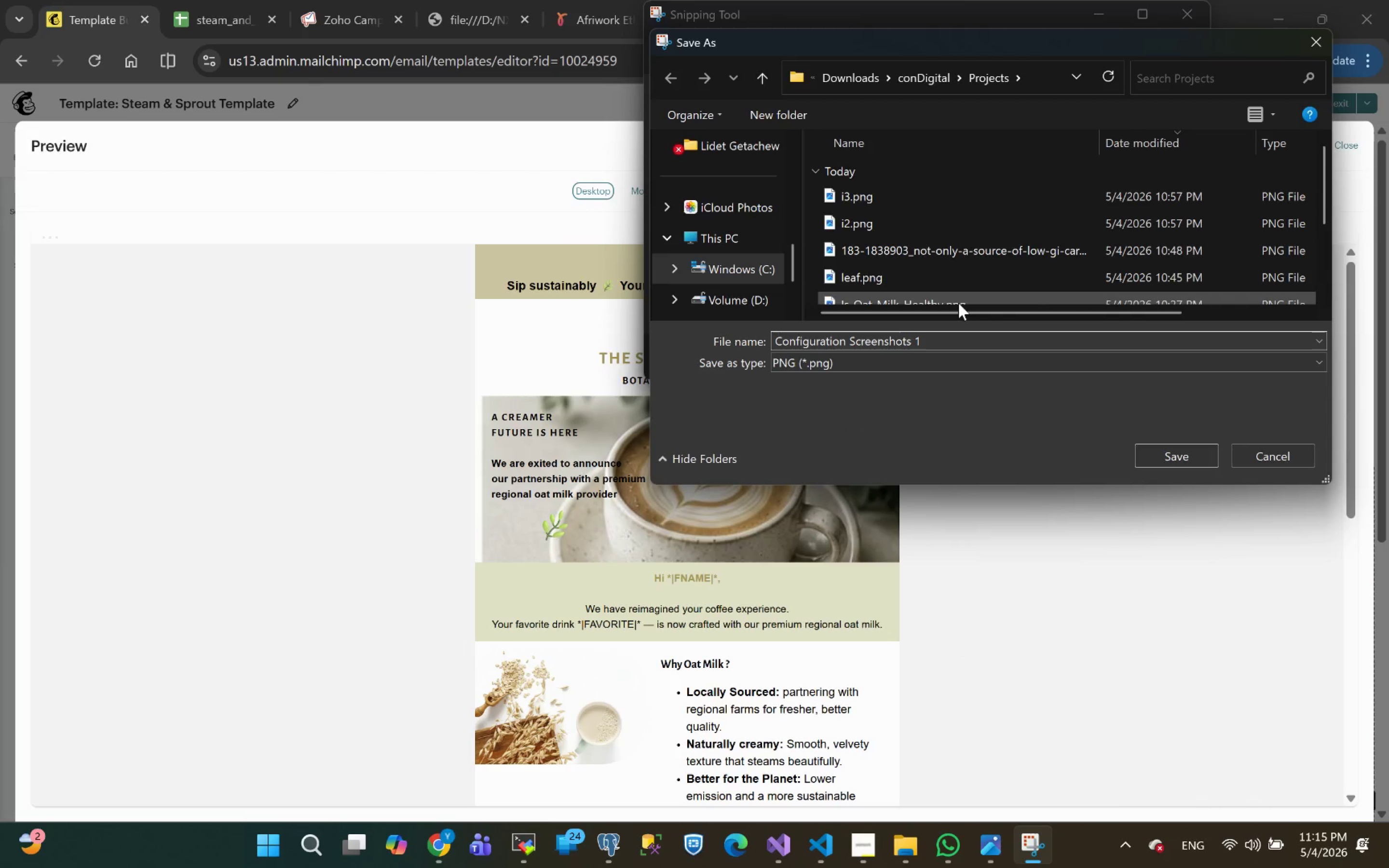 
key(Enter)
 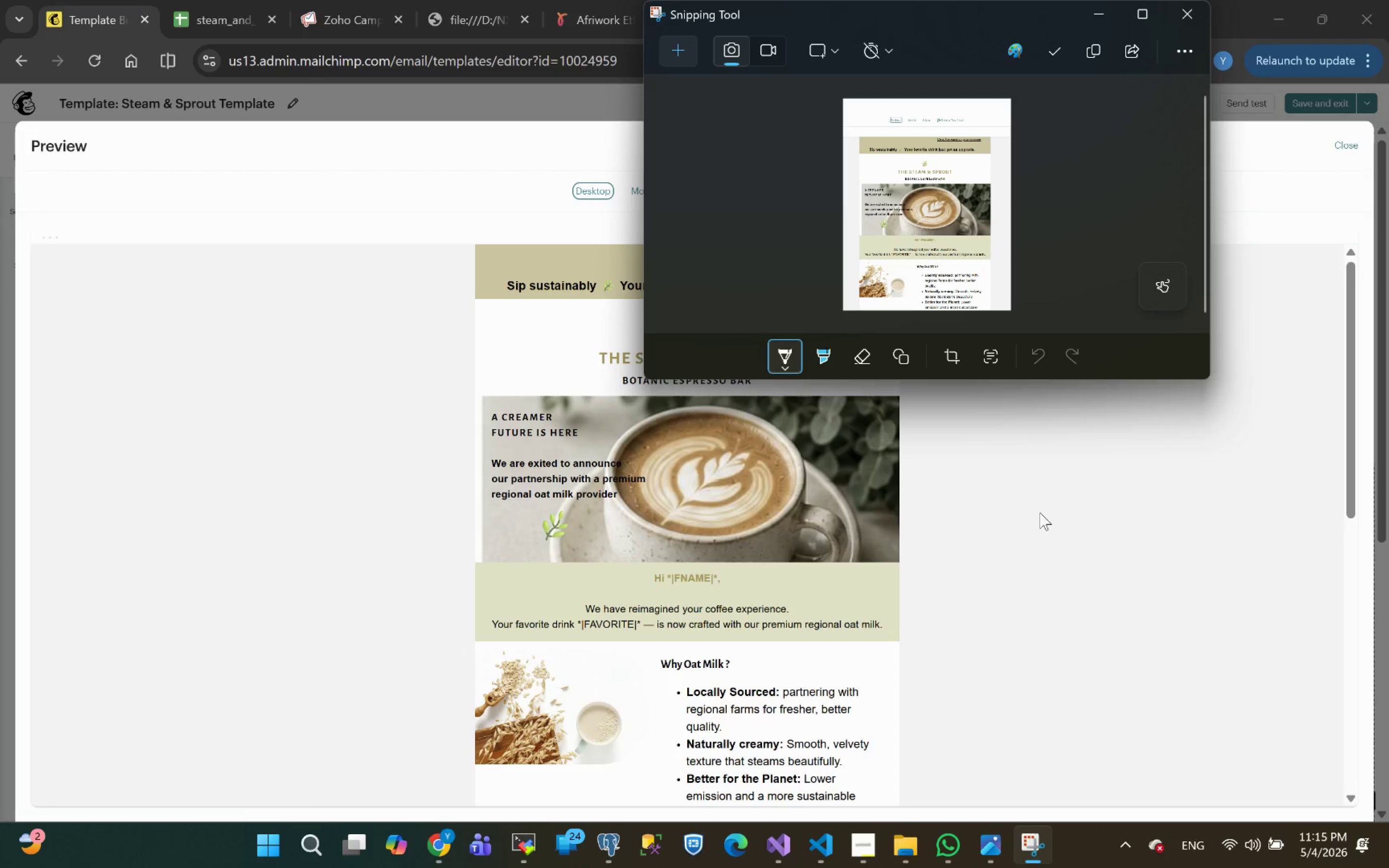 
left_click([1034, 501])
 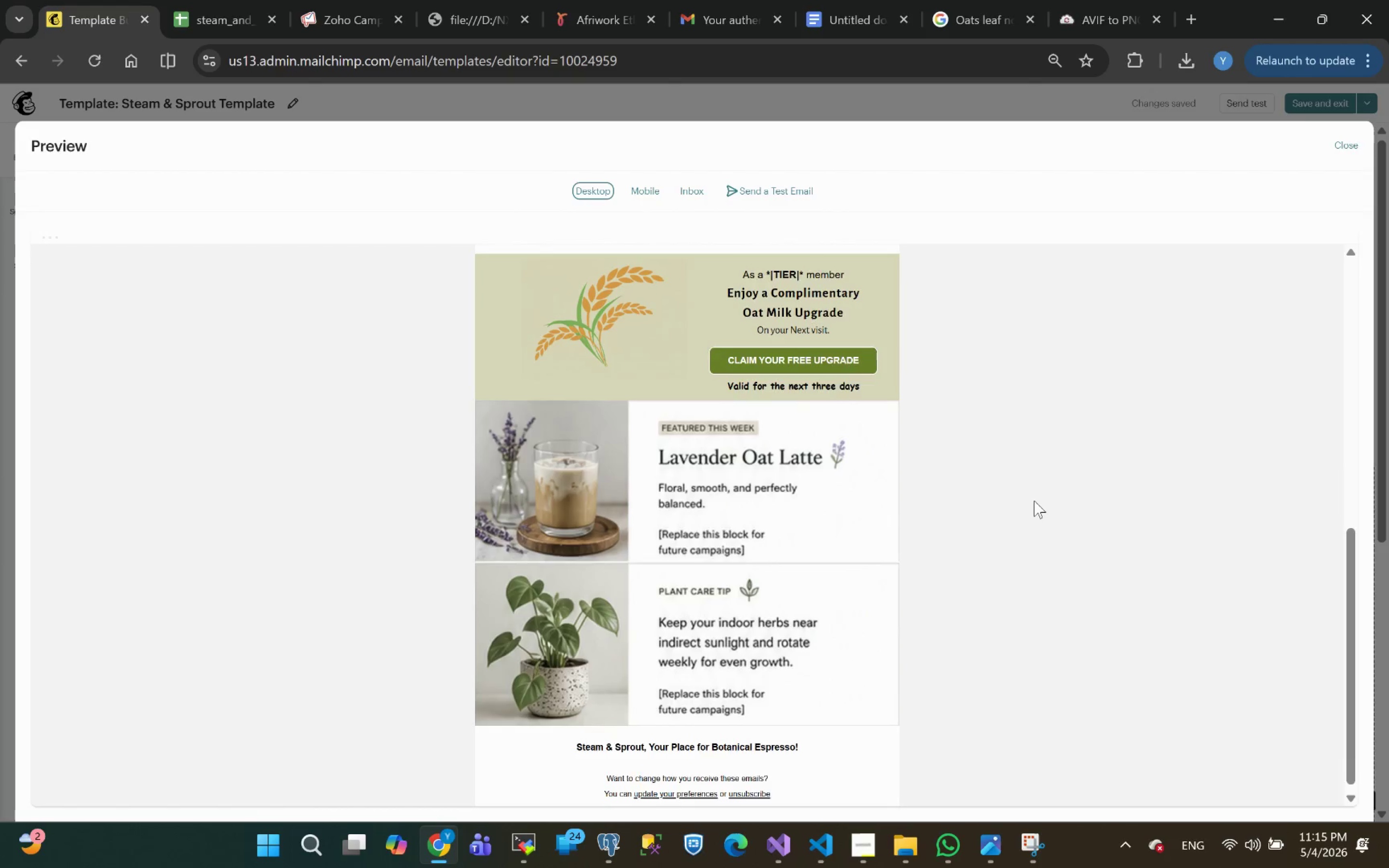 
wait(16.5)
 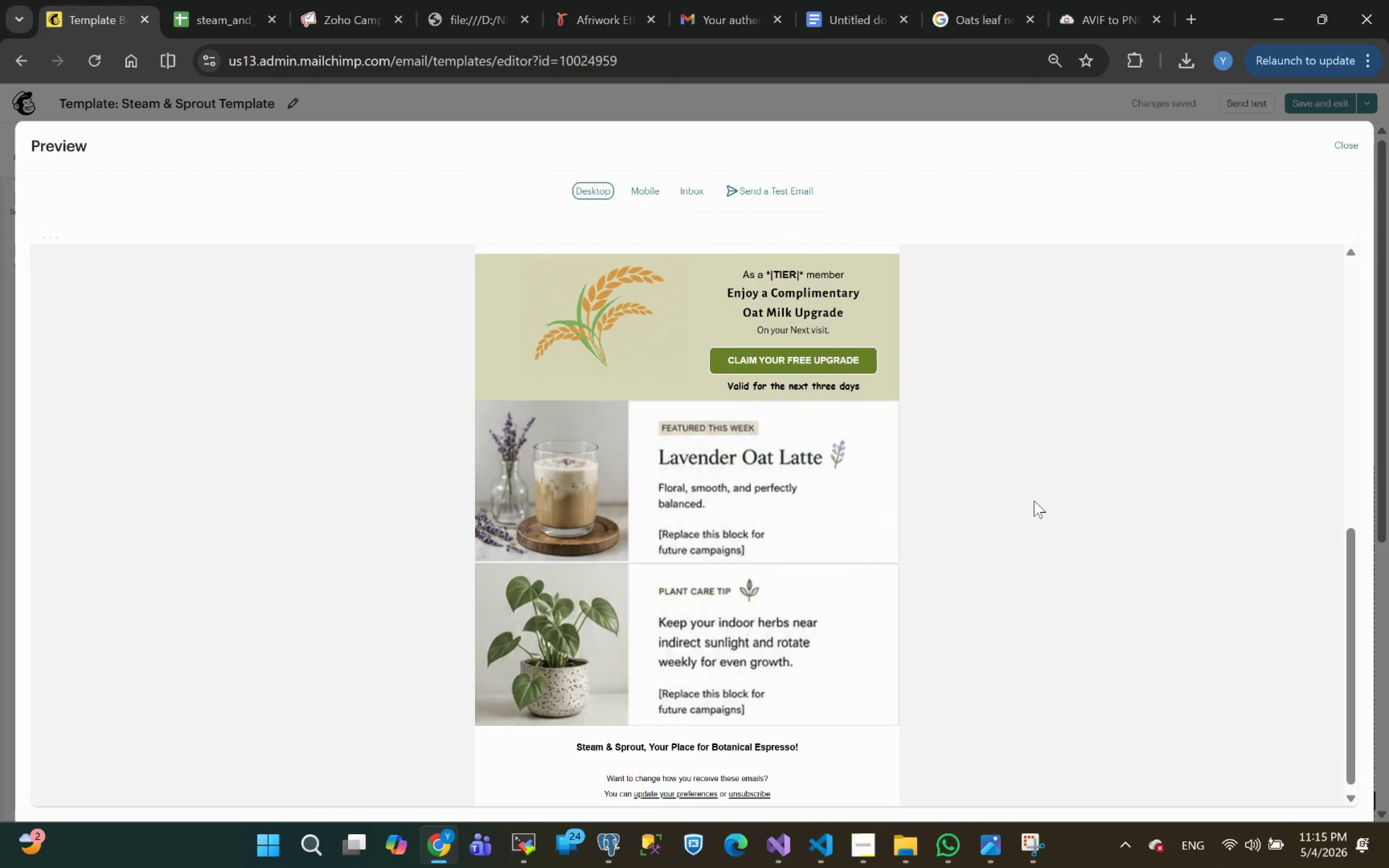 
left_click([1034, 845])
 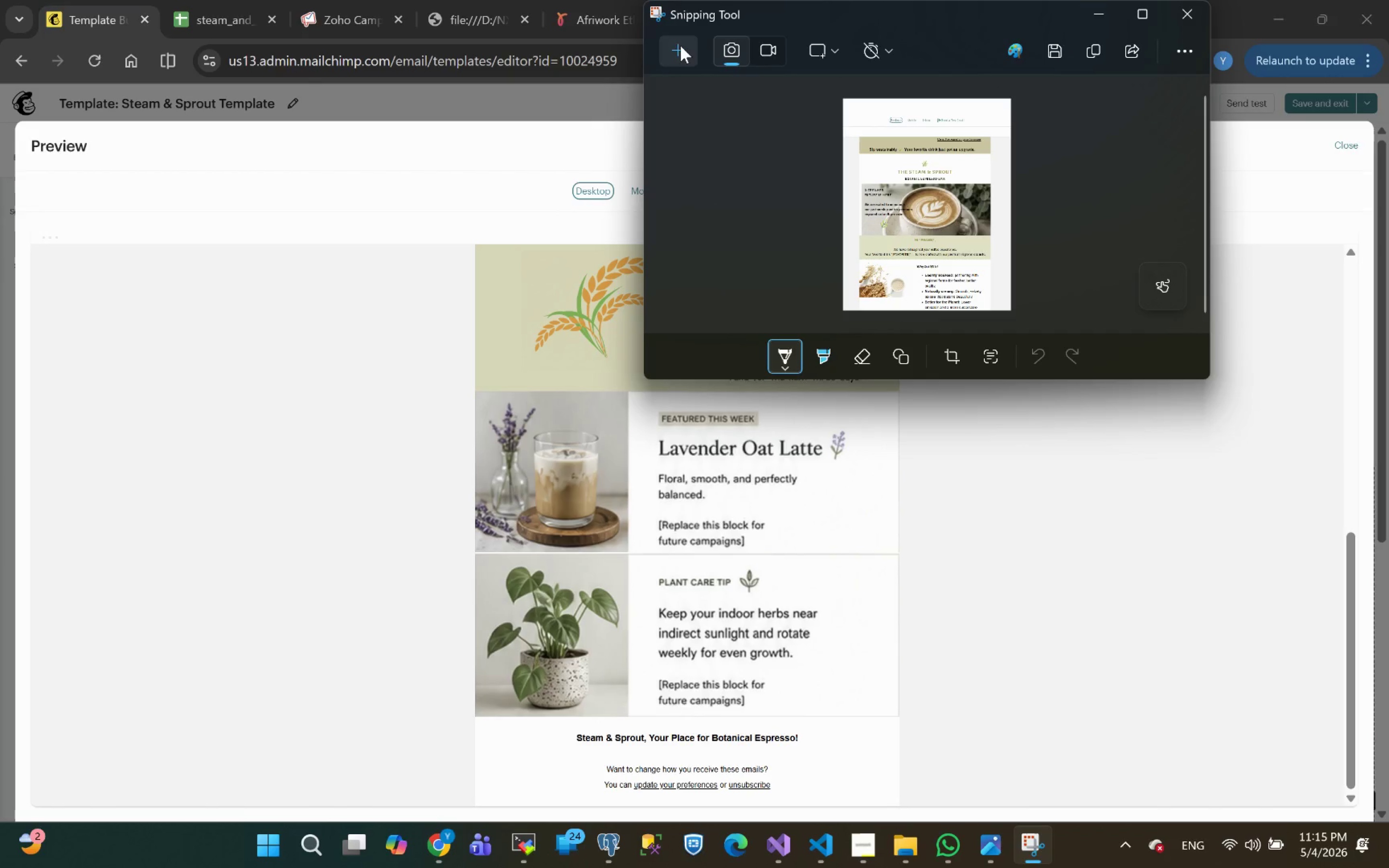 
left_click([680, 49])
 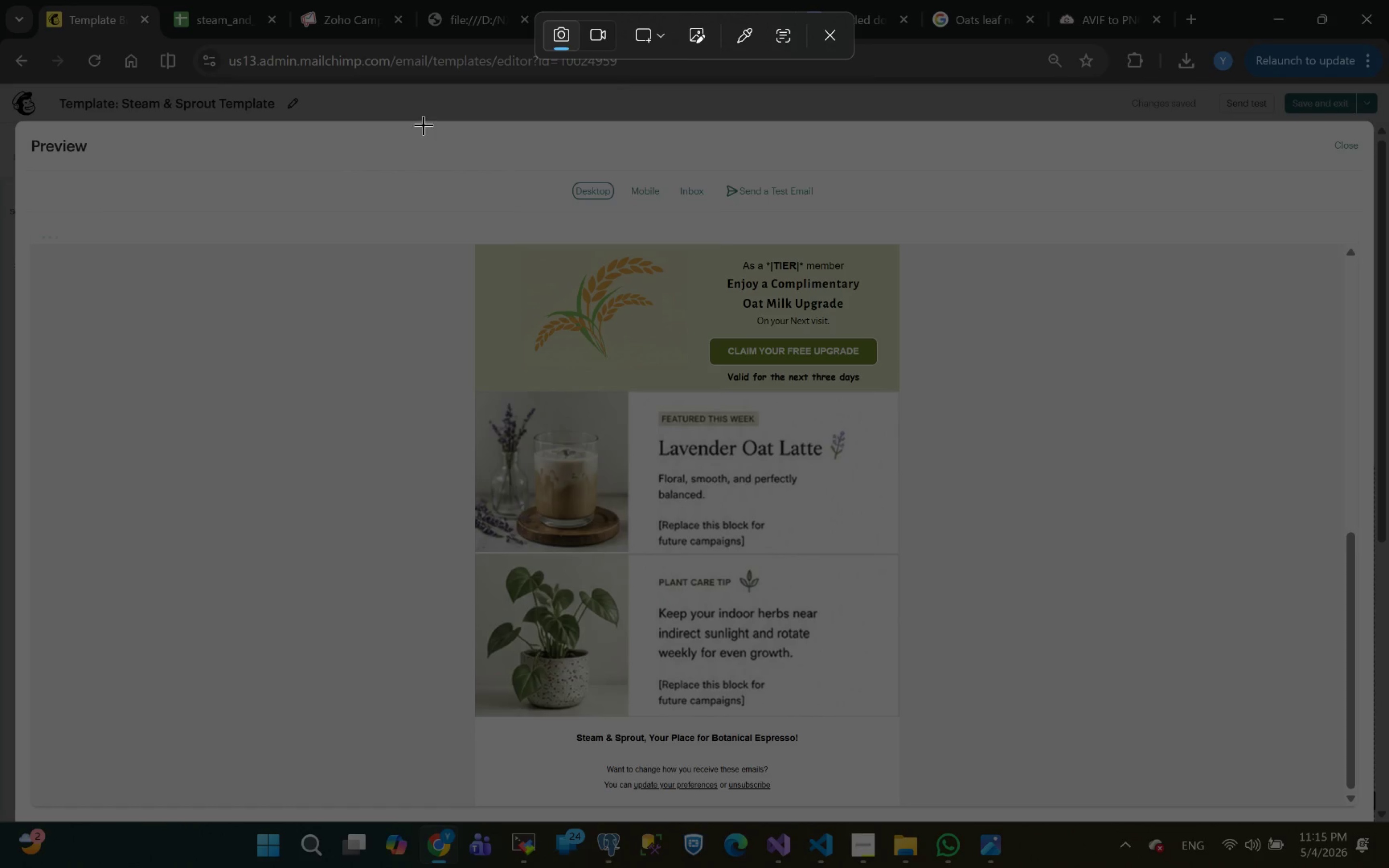 
left_click_drag(start_coordinate=[417, 121], to_coordinate=[948, 814])
 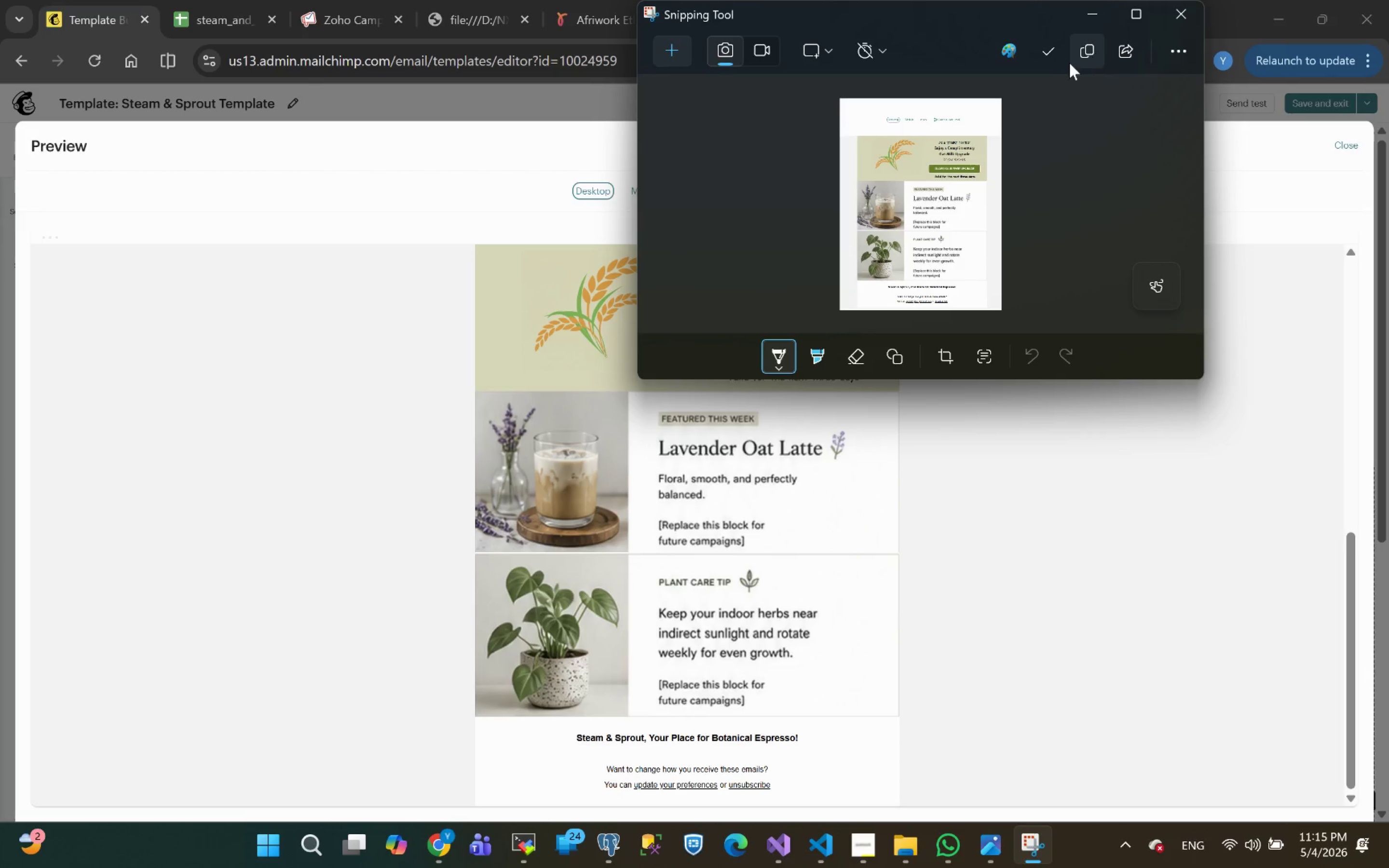 
left_click([1048, 59])
 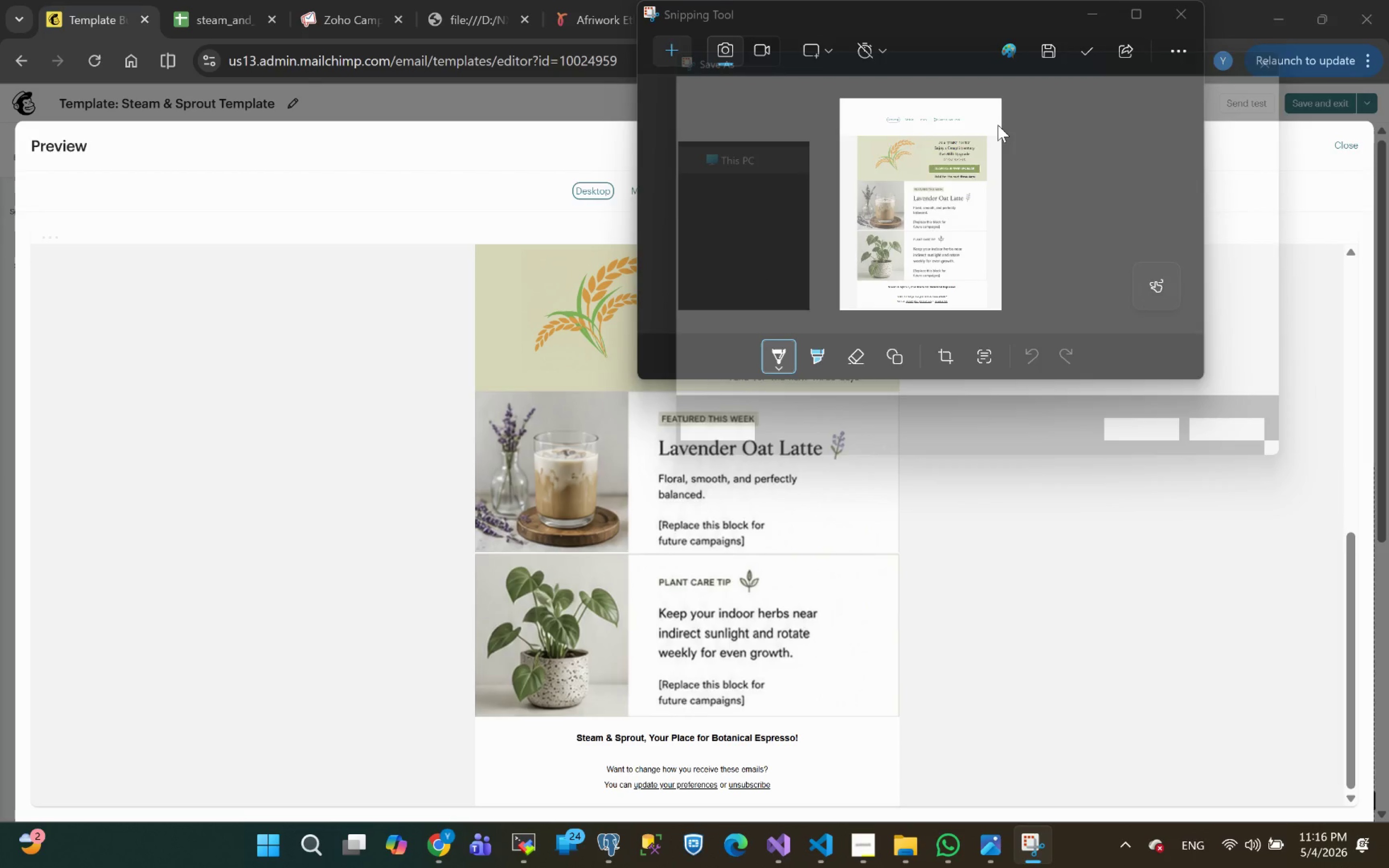 
key(Meta+V)
 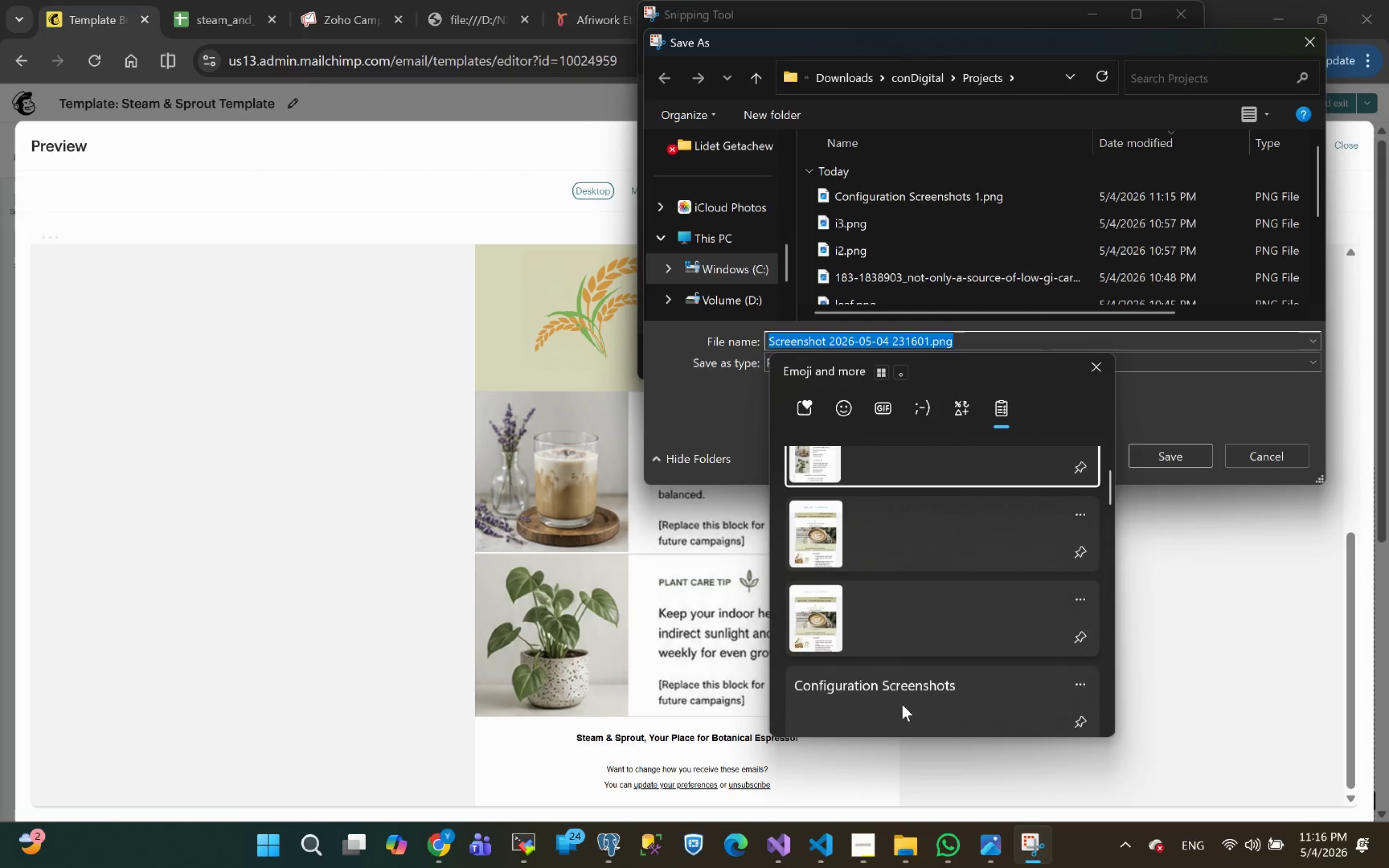 
left_click([904, 660])
 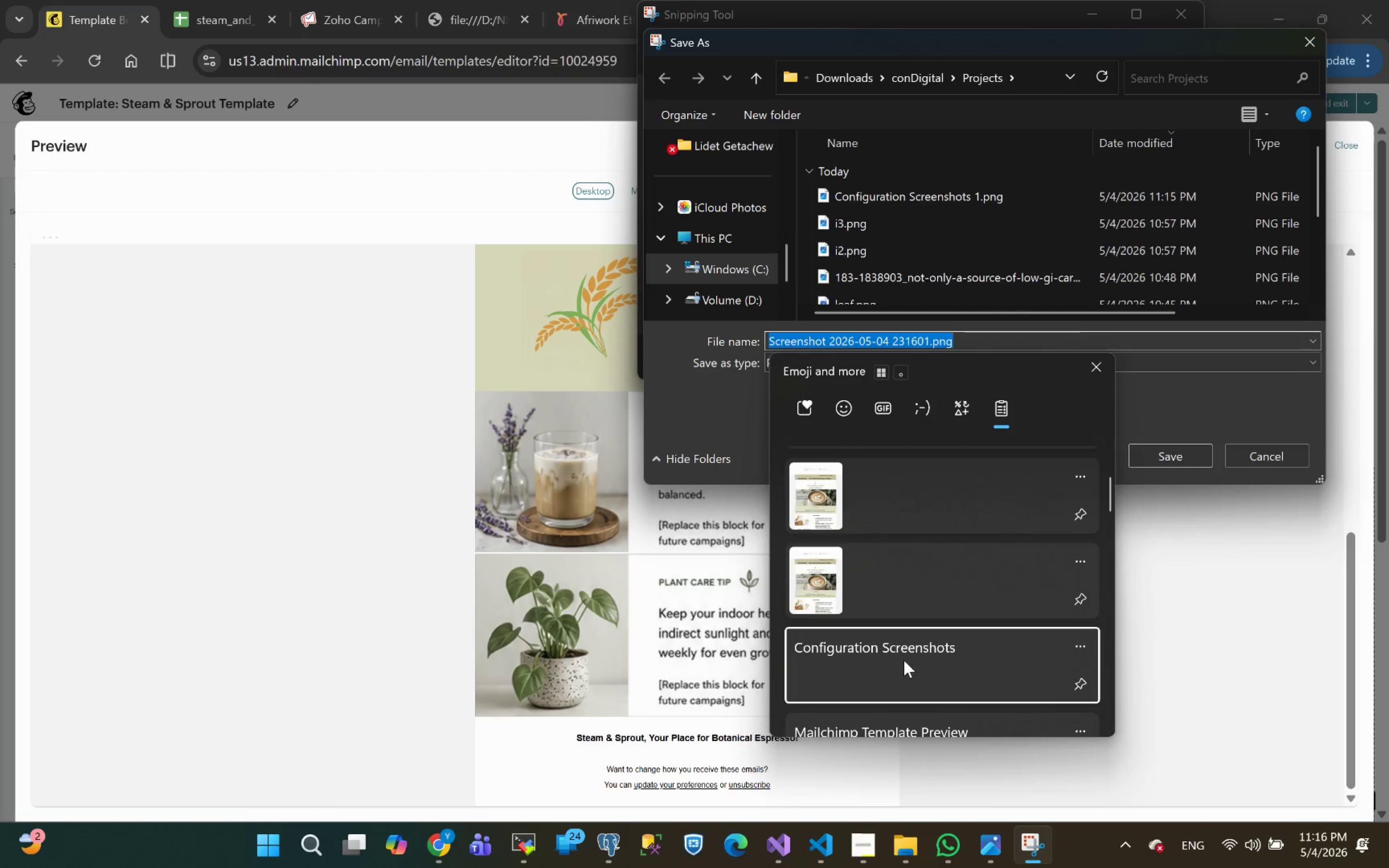 
key(Control+ControlLeft)
 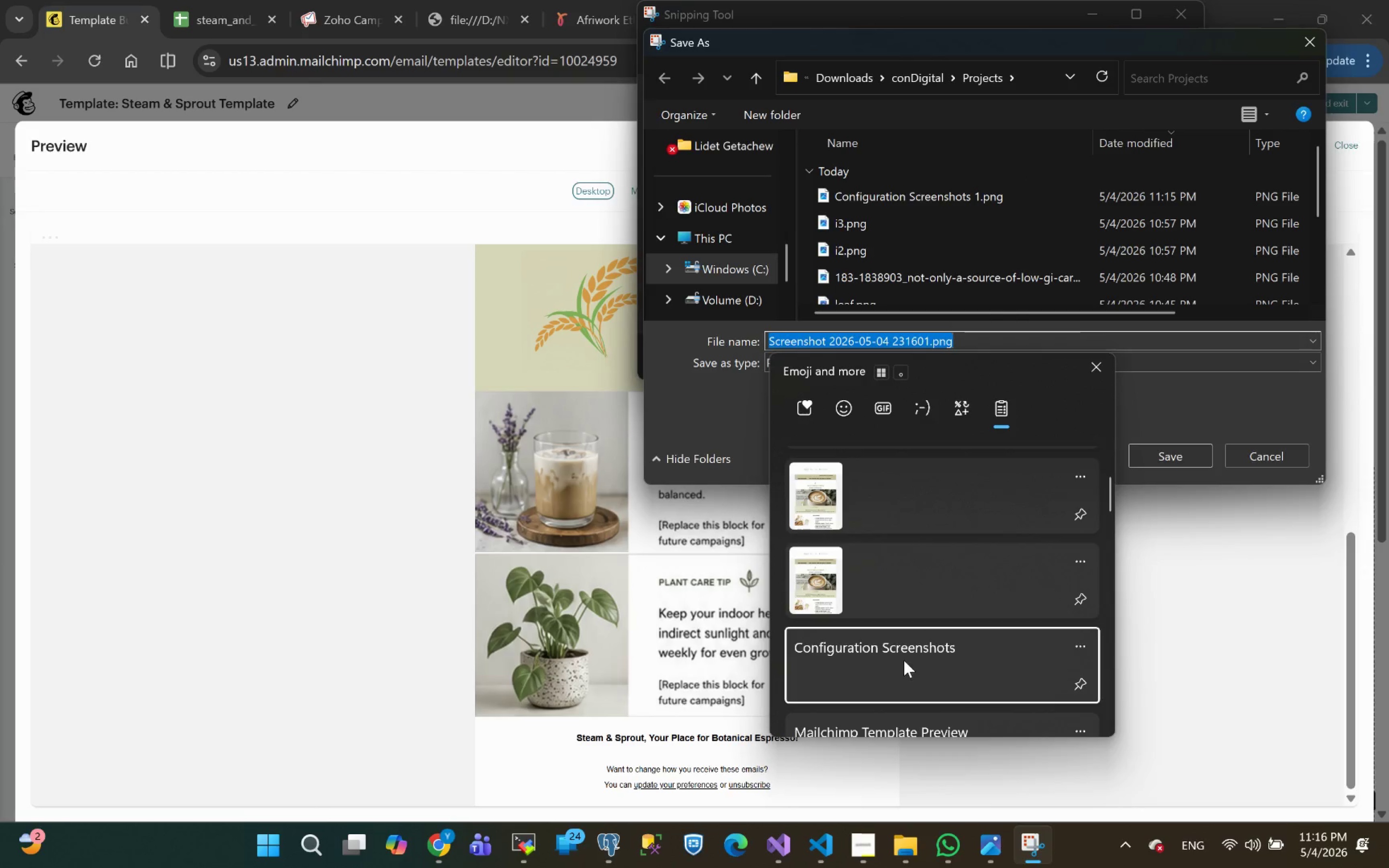 
key(Control+V)
 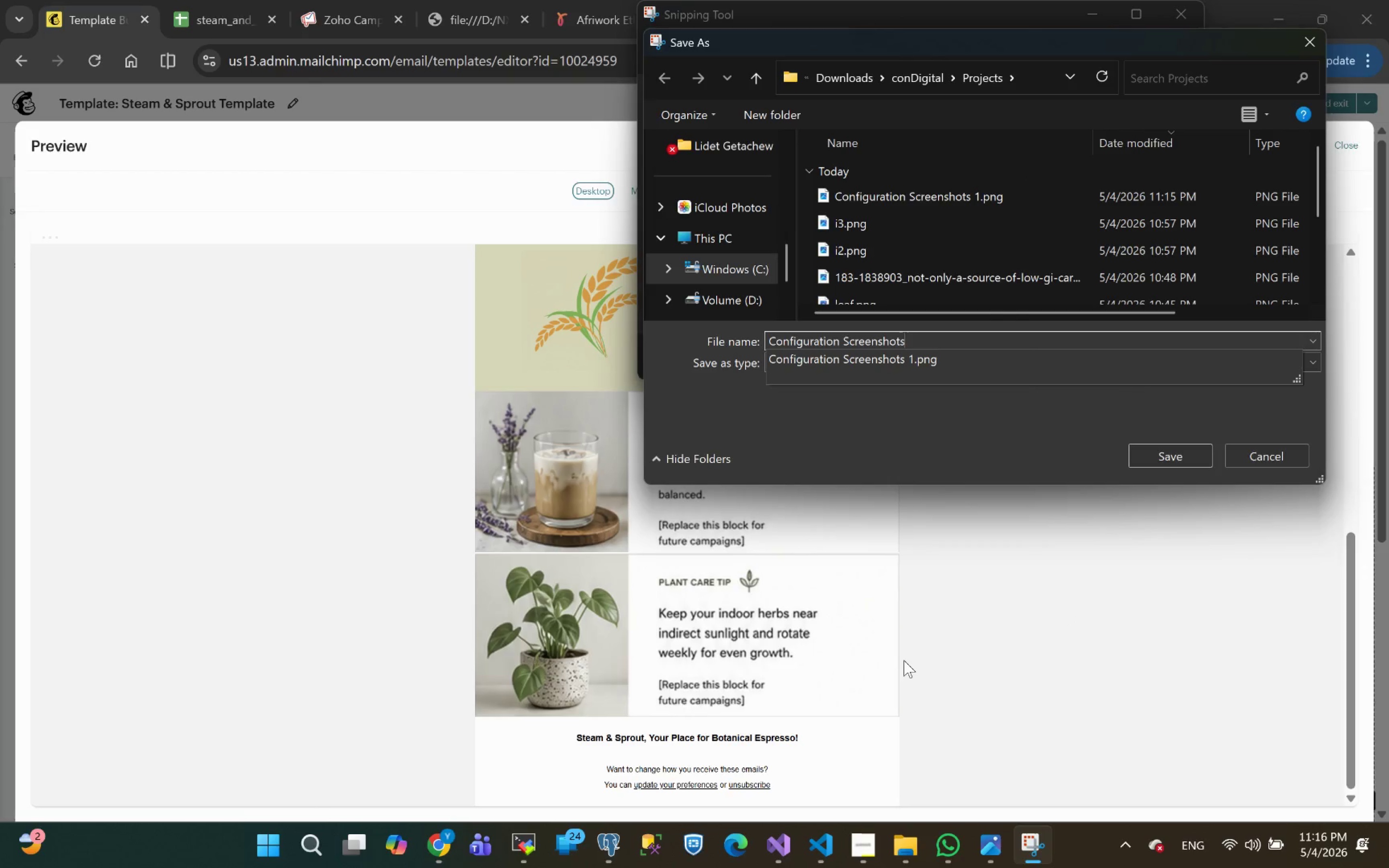 
key(Space)
 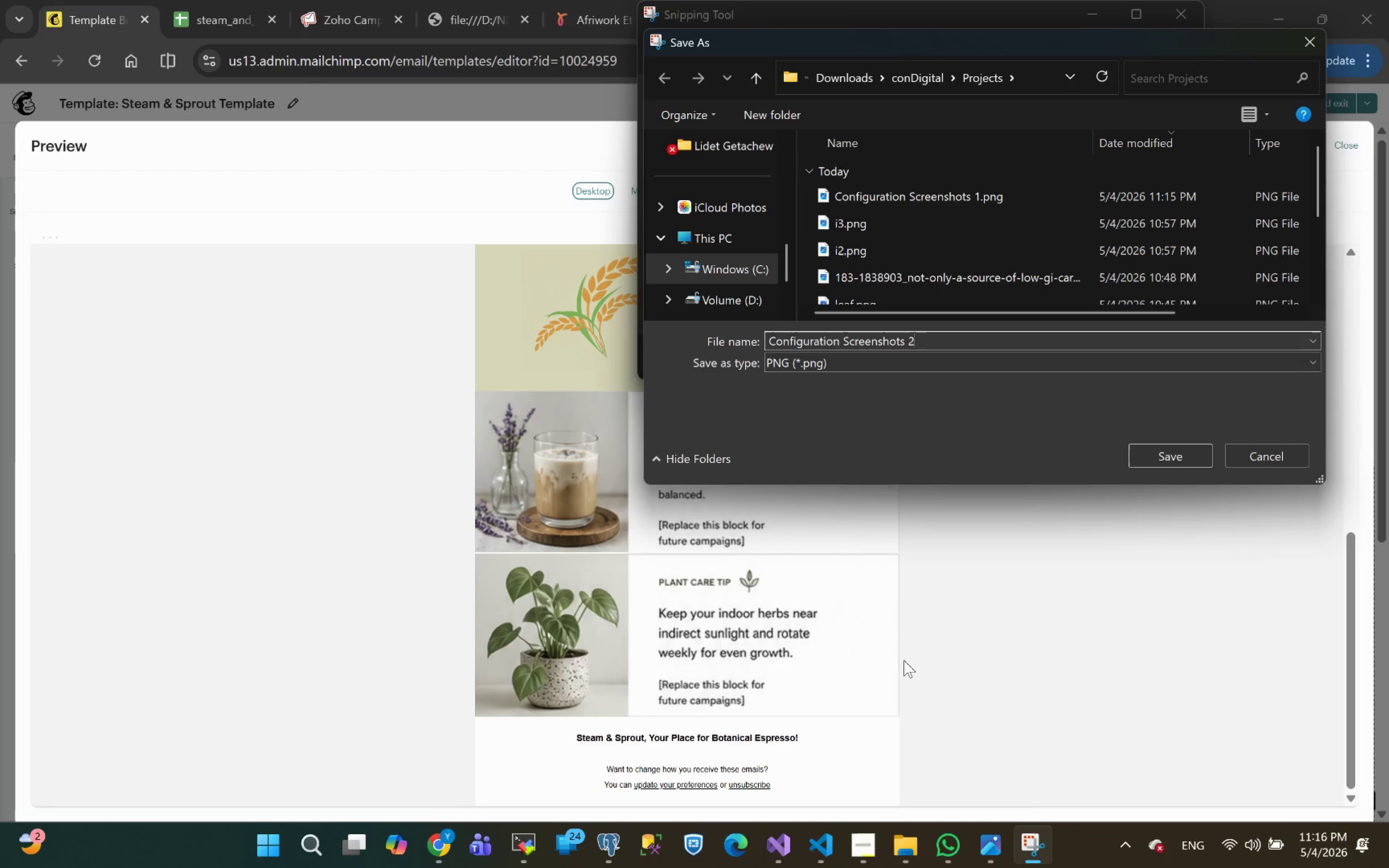 
key(2)
 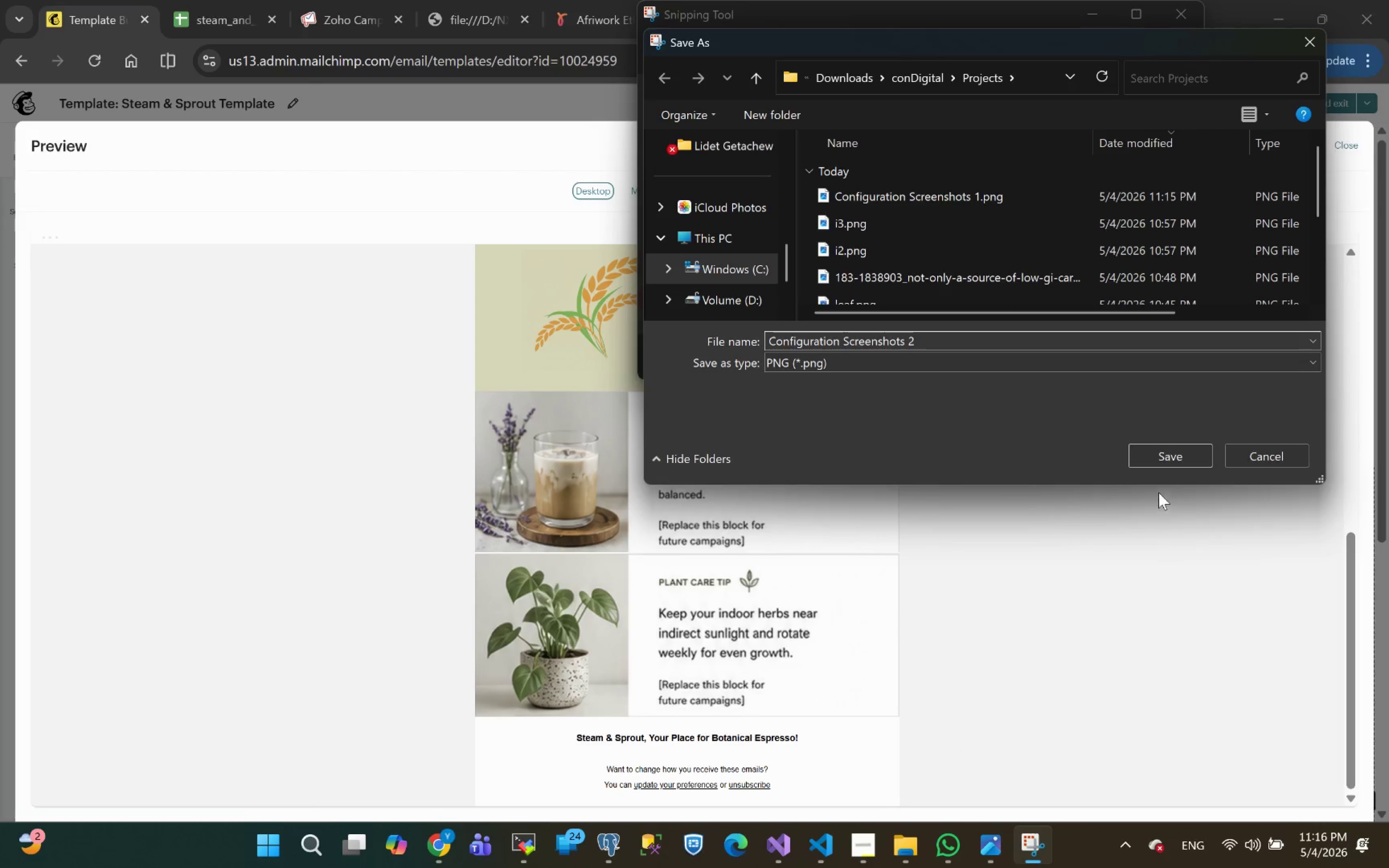 
left_click([1164, 457])
 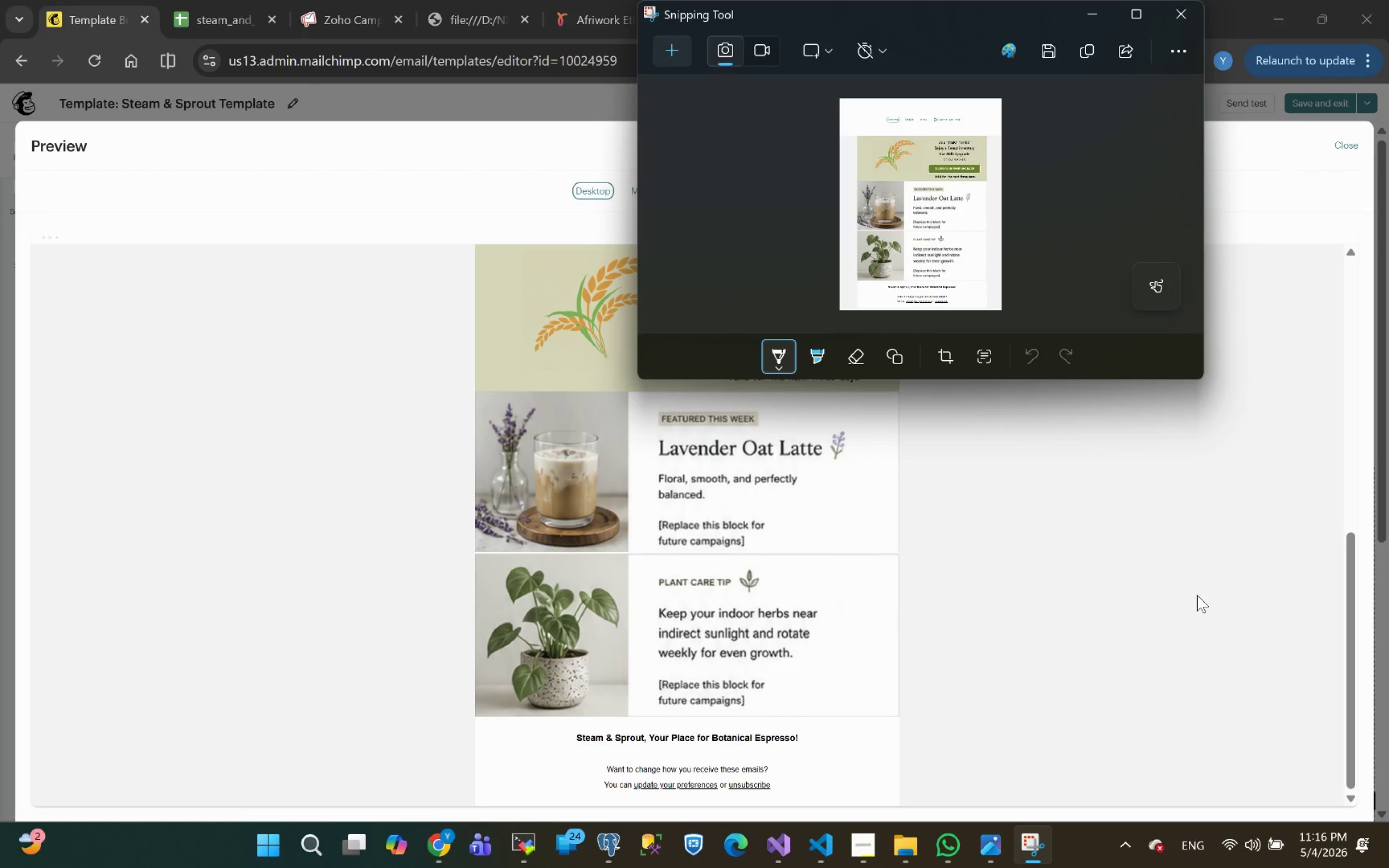 
wait(19.09)
 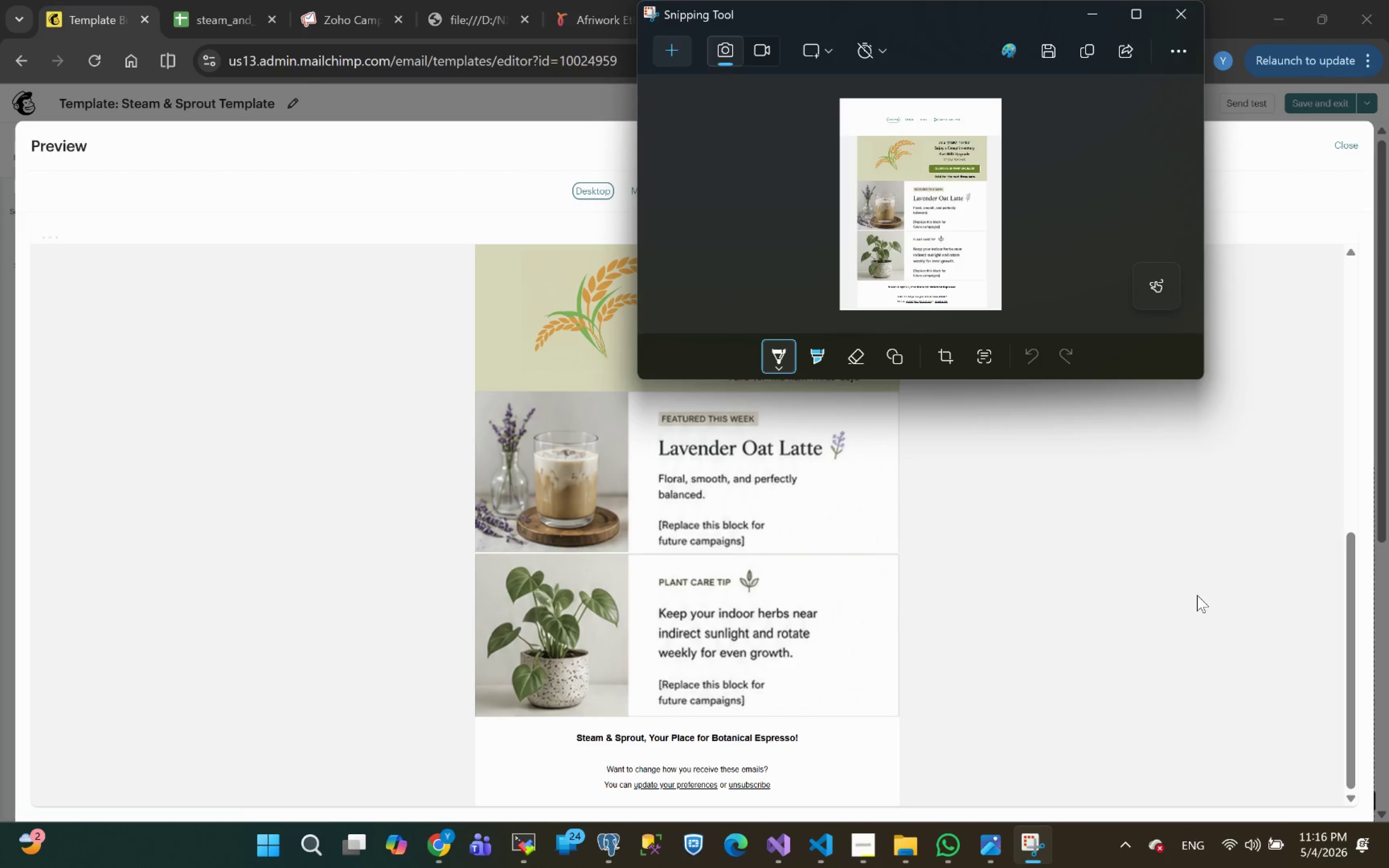 
left_click([1033, 594])
 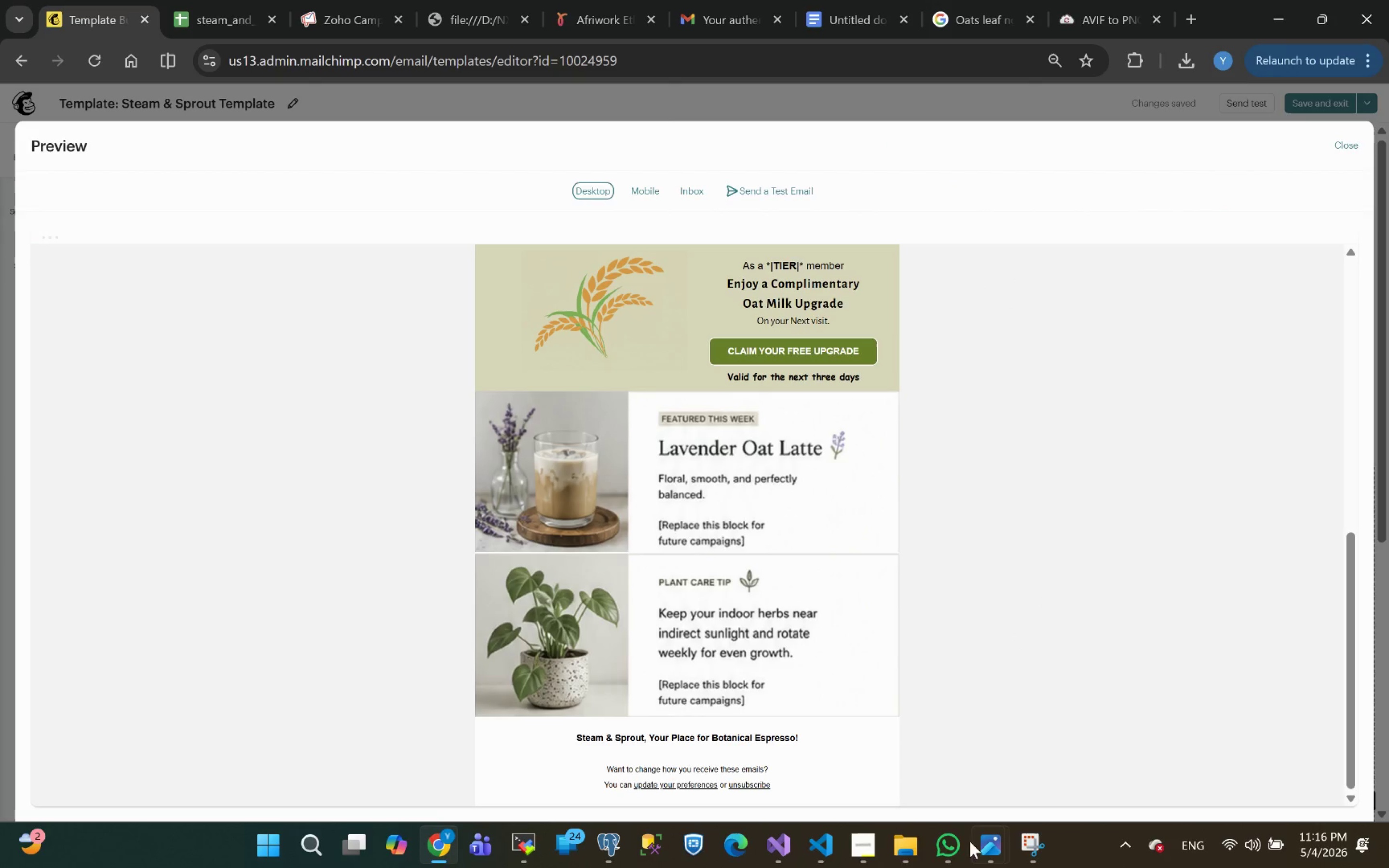 
left_click([861, 850])